 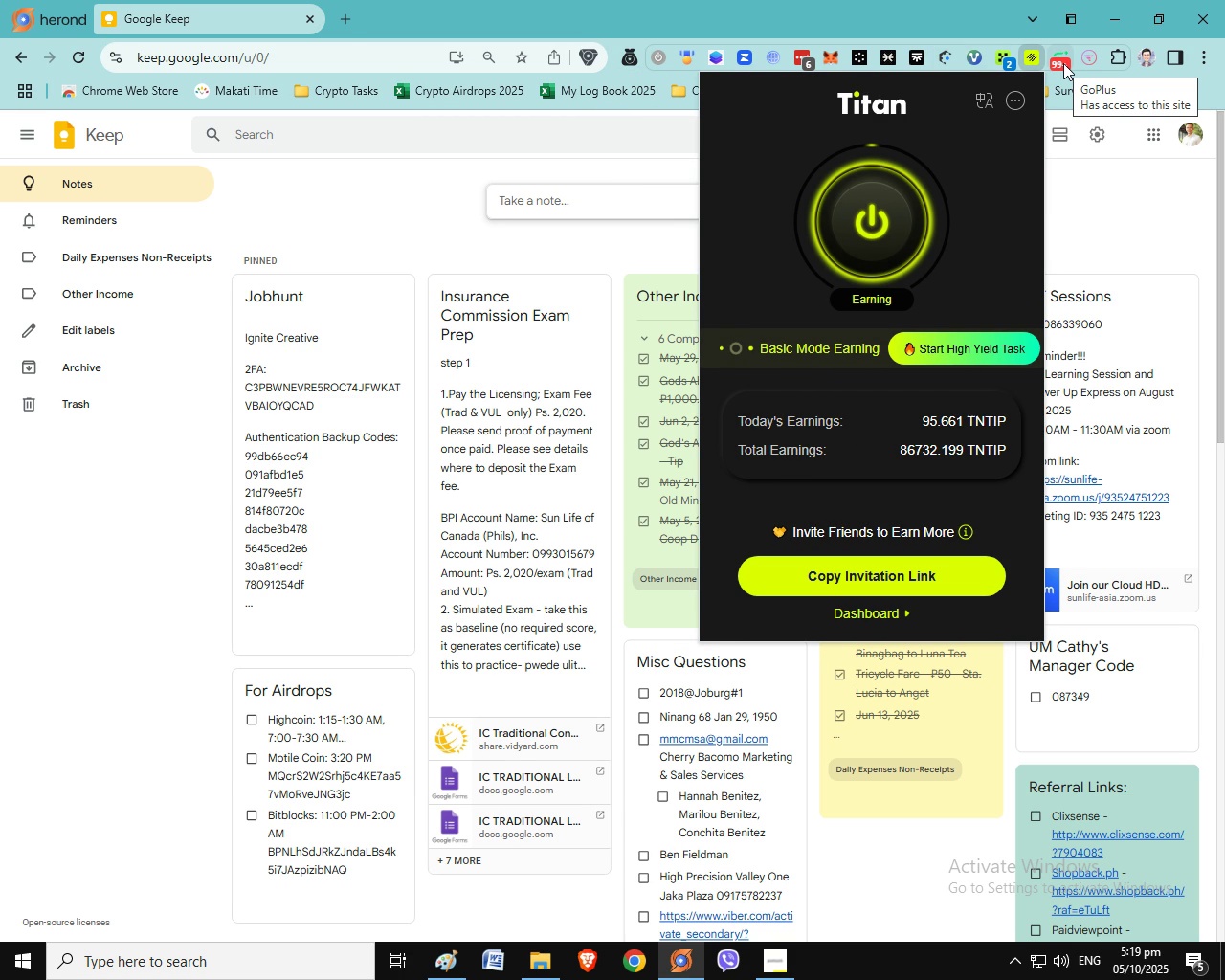 
left_click([1062, 69])
 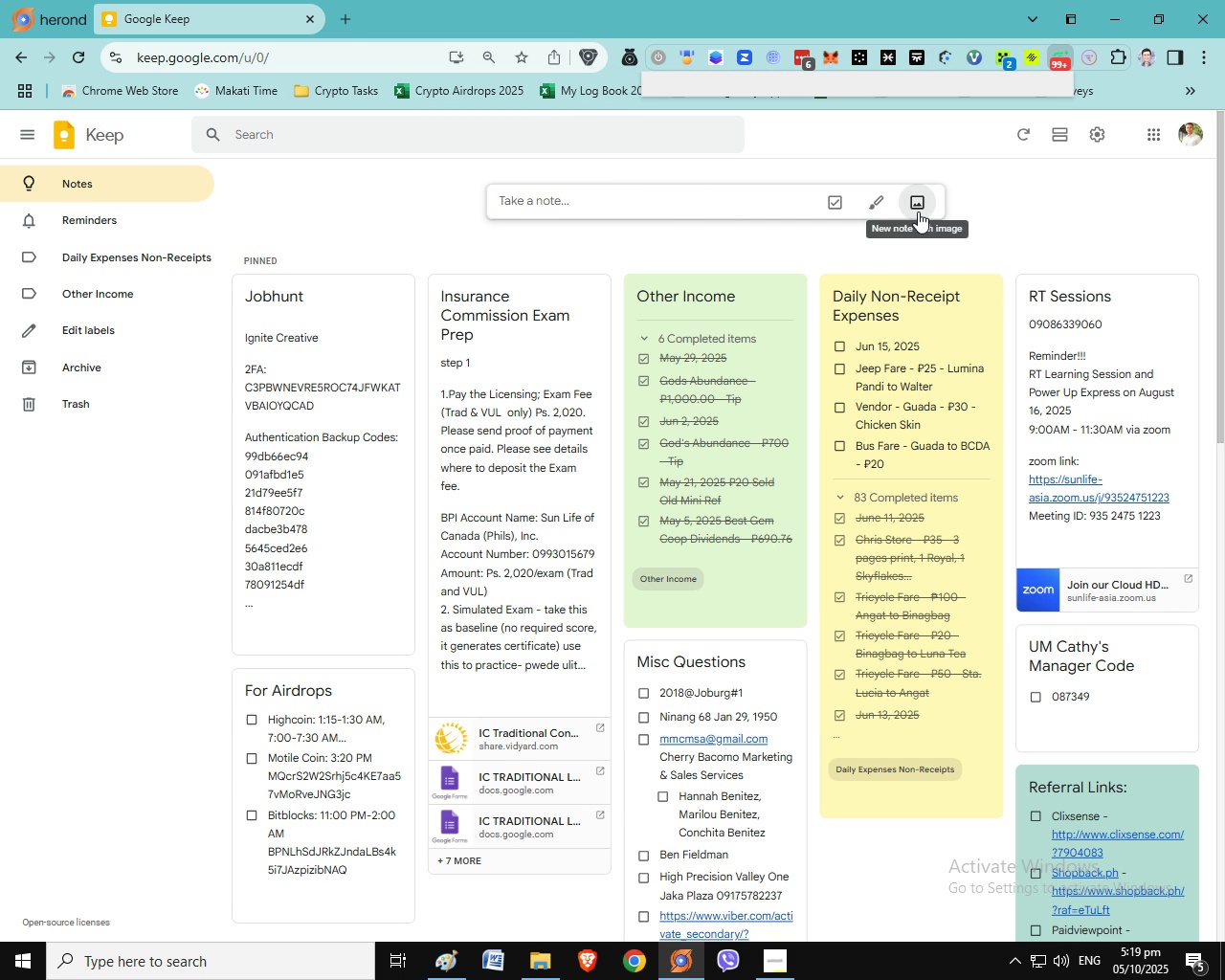 
wait(9.36)
 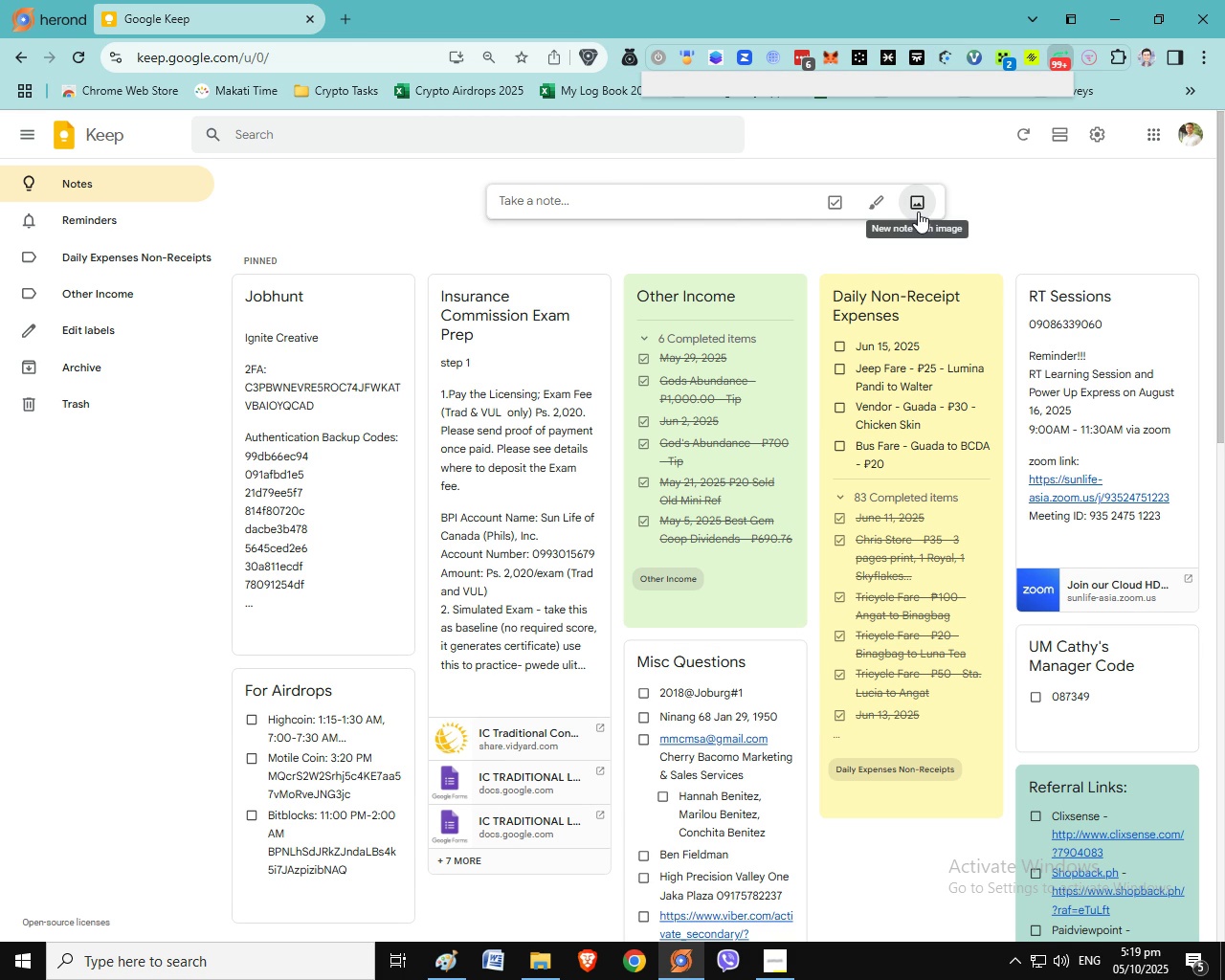 
mouse_move([906, 234])
 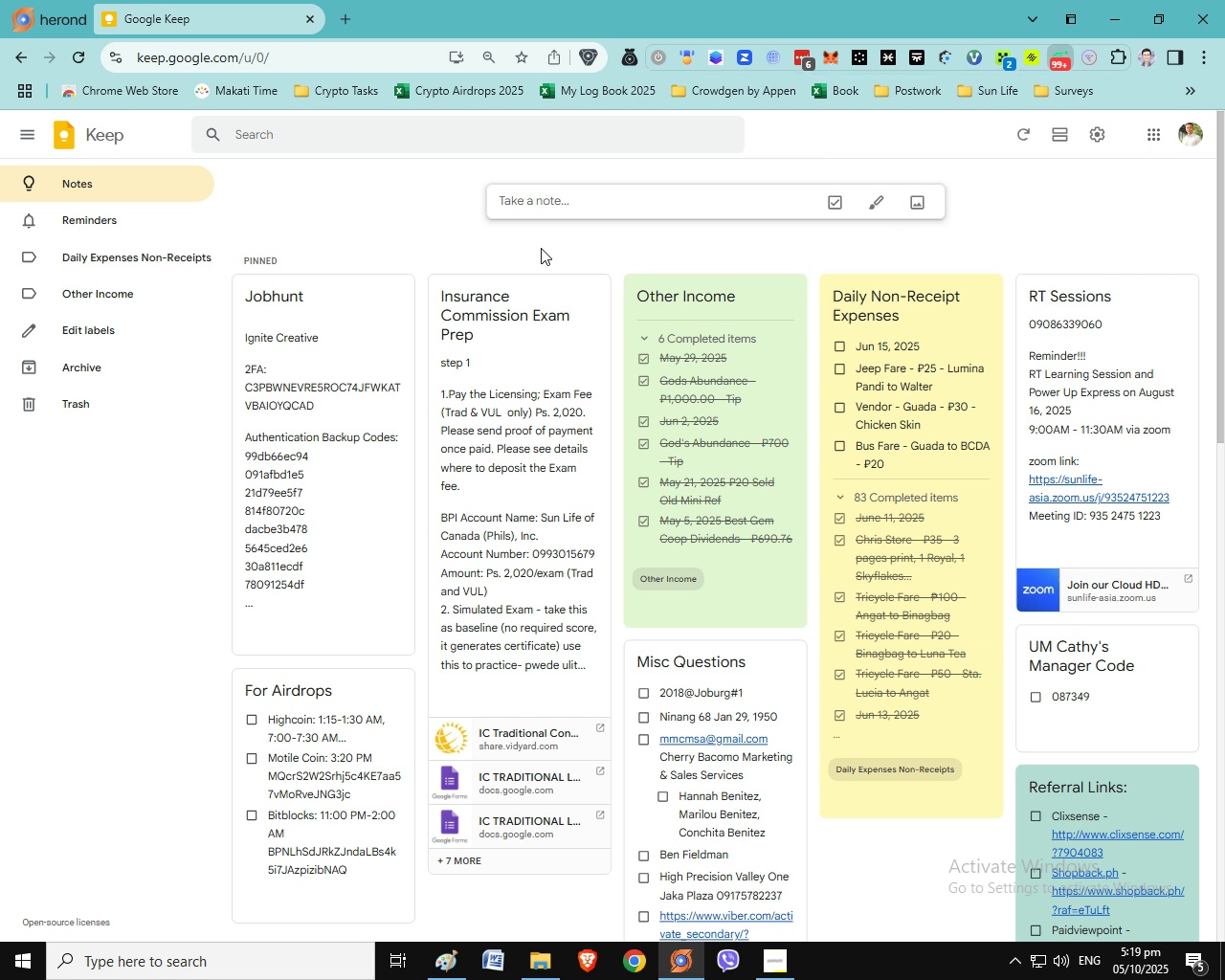 
left_click([541, 248])
 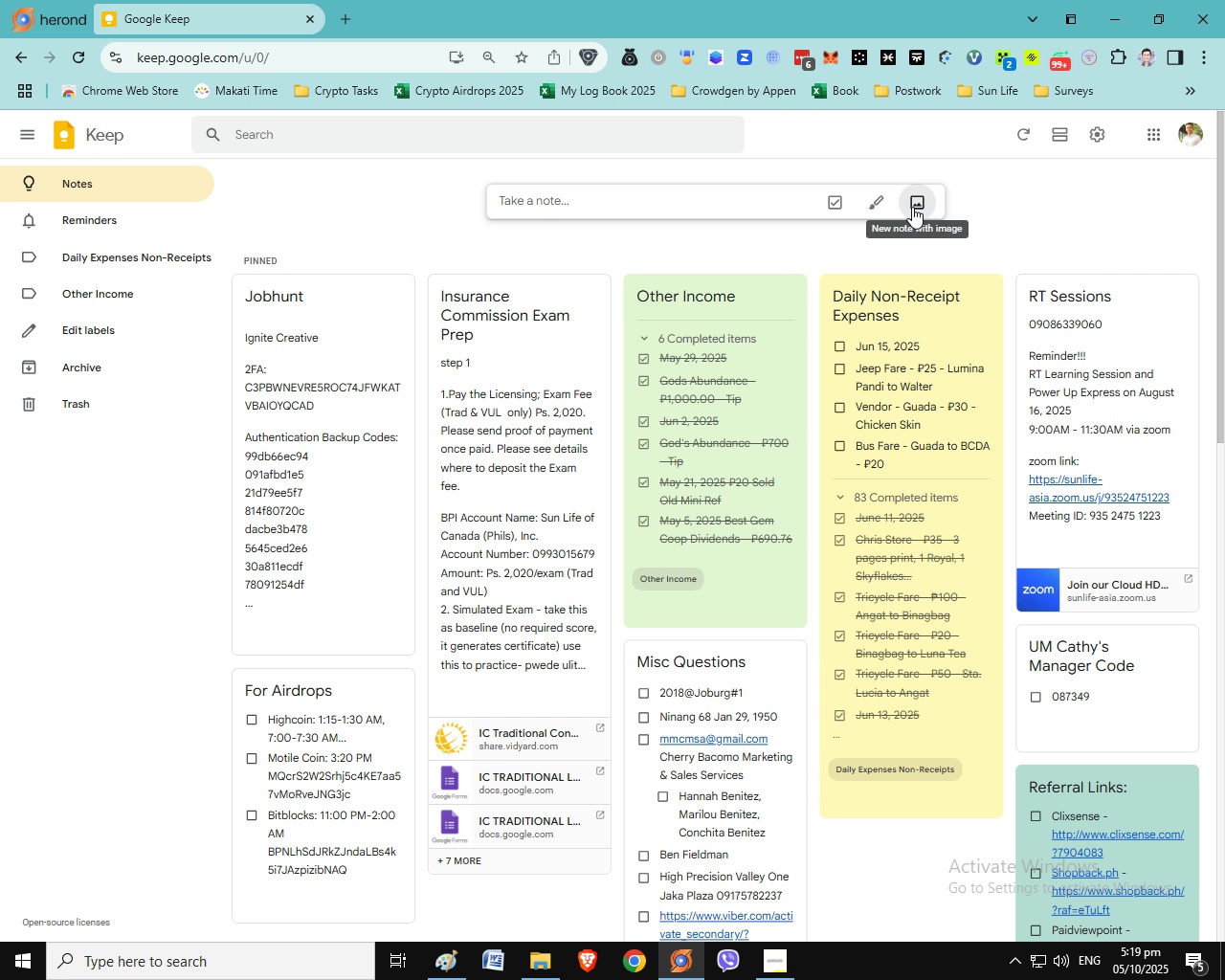 
left_click([912, 207])
 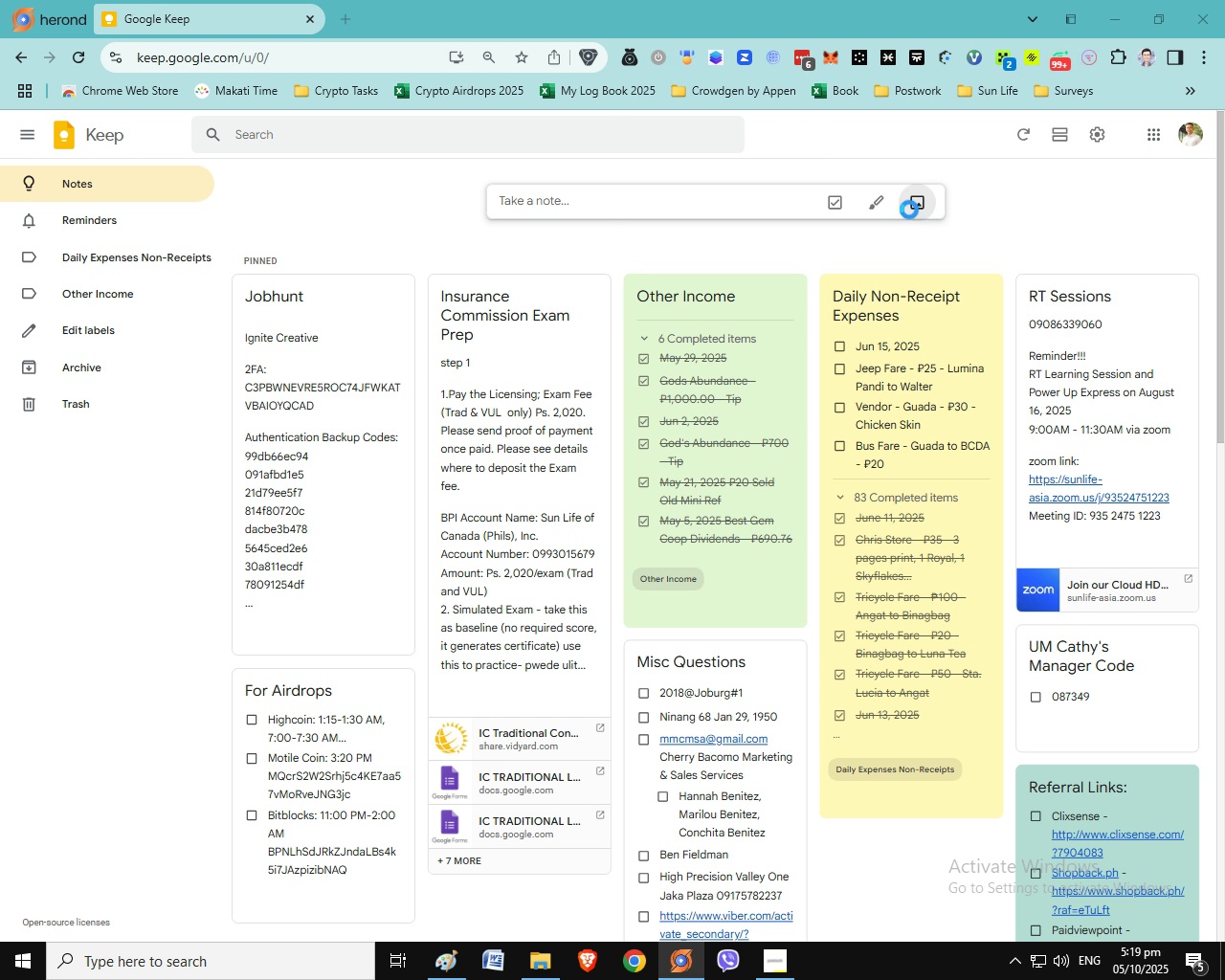 
wait(8.62)
 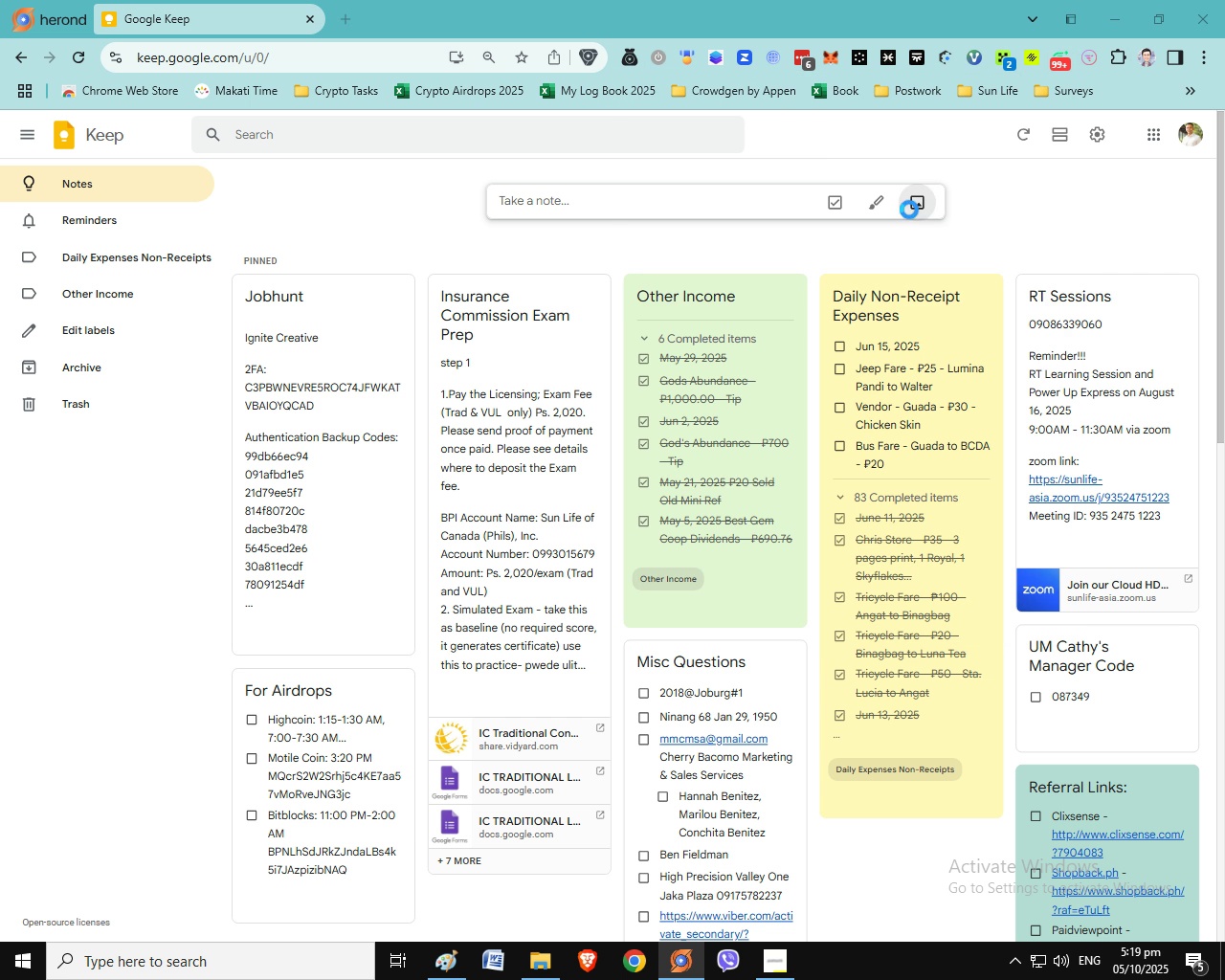 
scroll: coordinate [130, 308], scroll_direction: up, amount: 1.0